 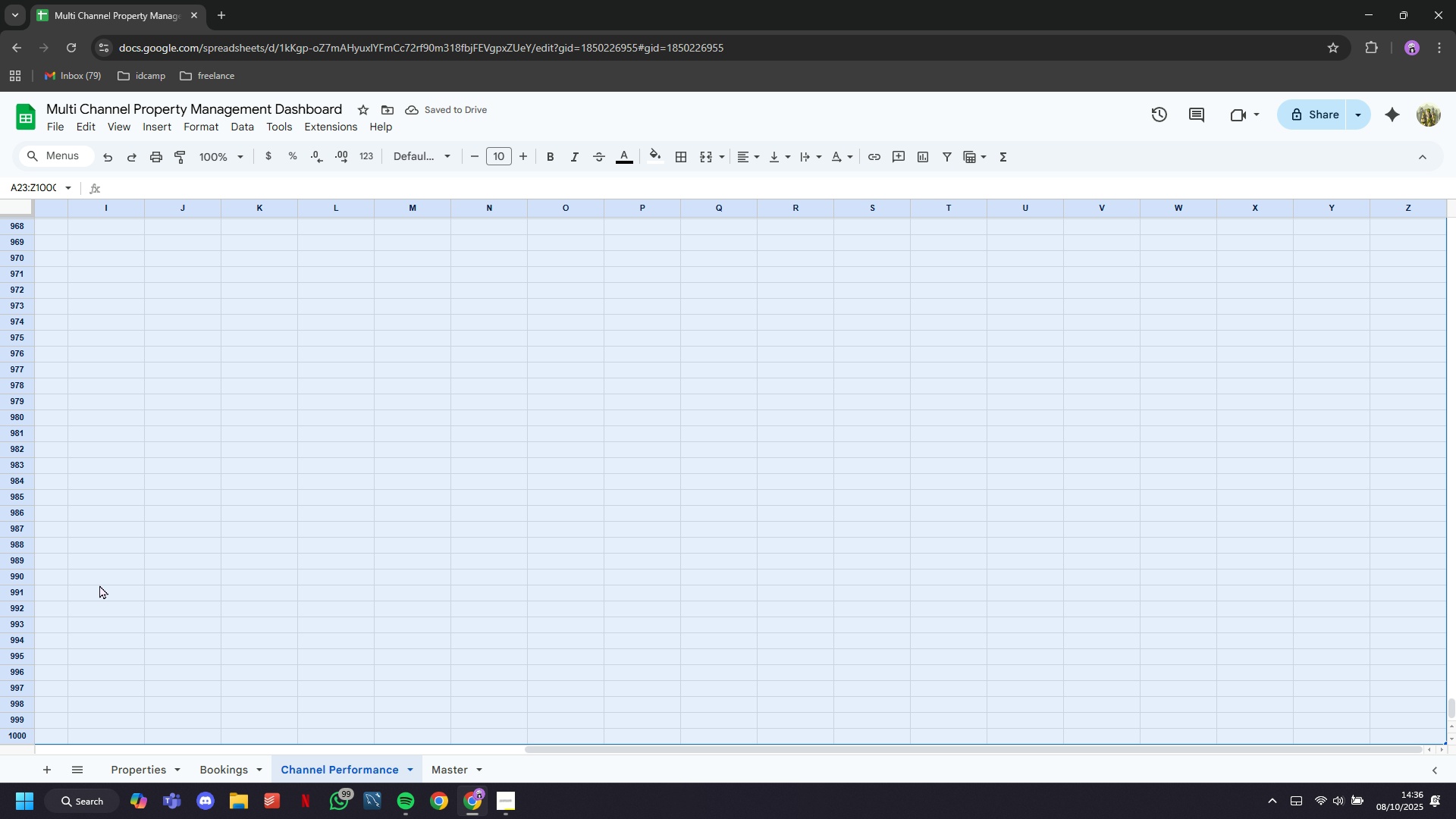 
key(Control+Shift+ArrowRight)
 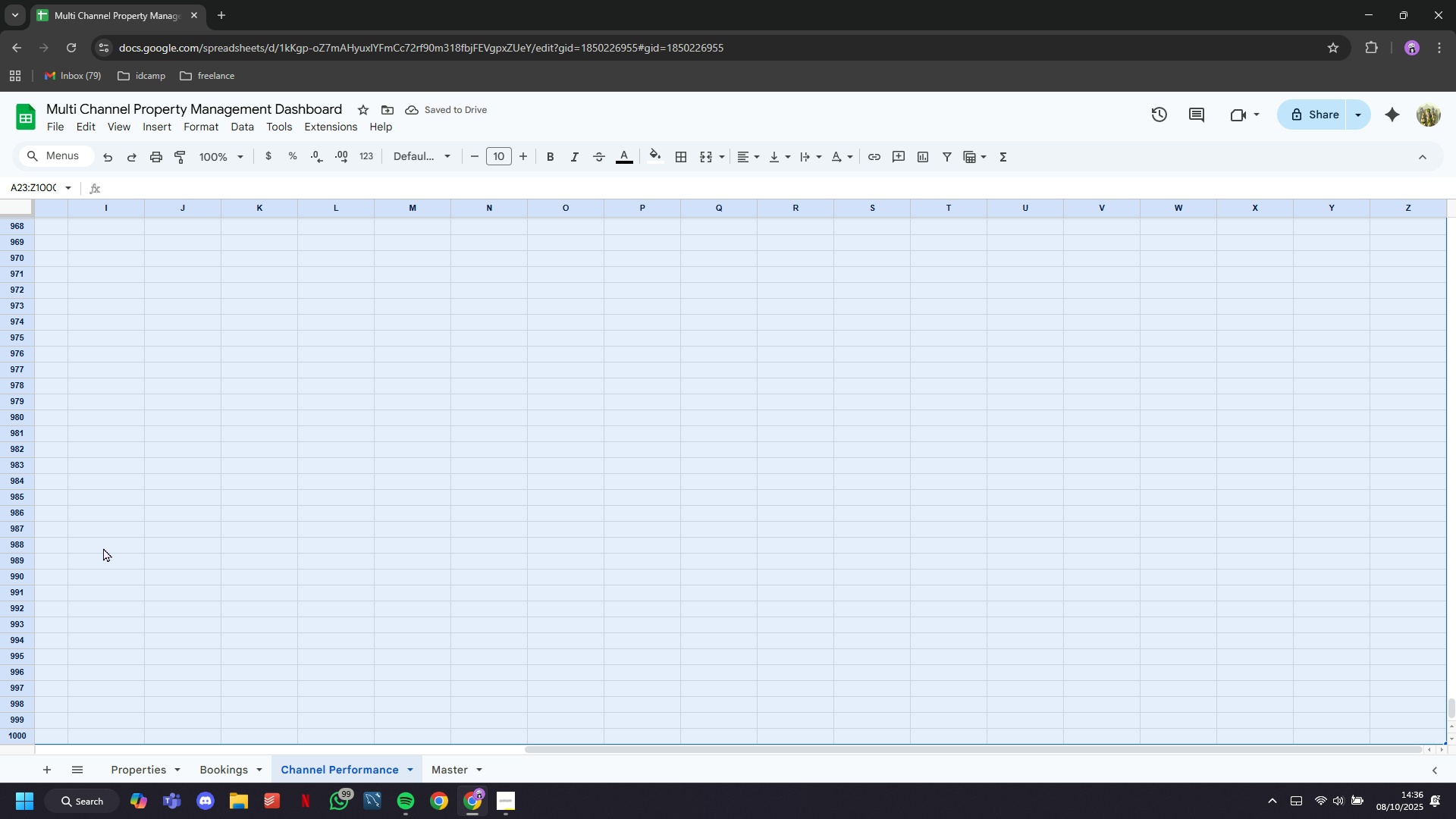 
right_click([104, 548])
 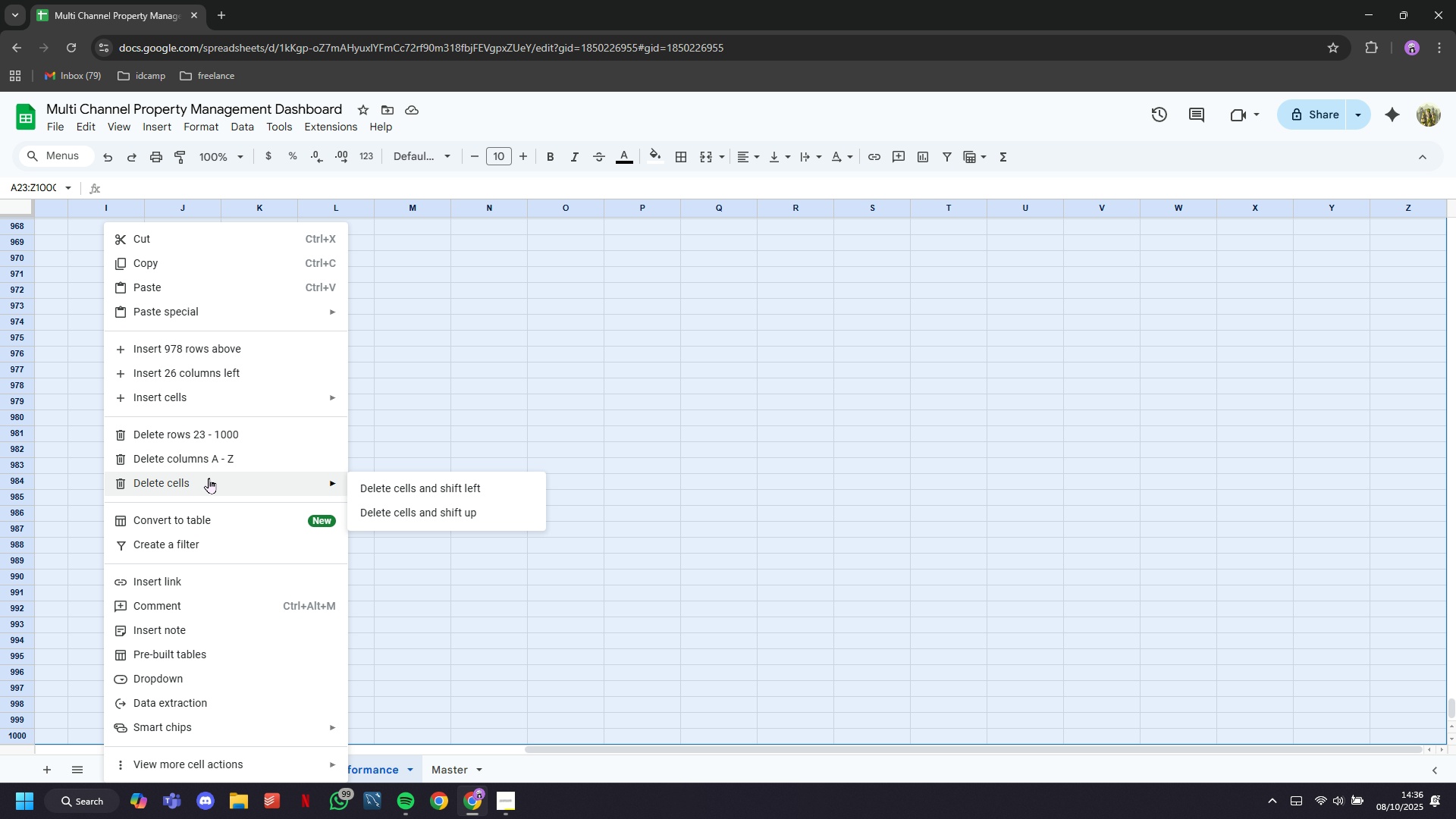 
left_click([206, 441])
 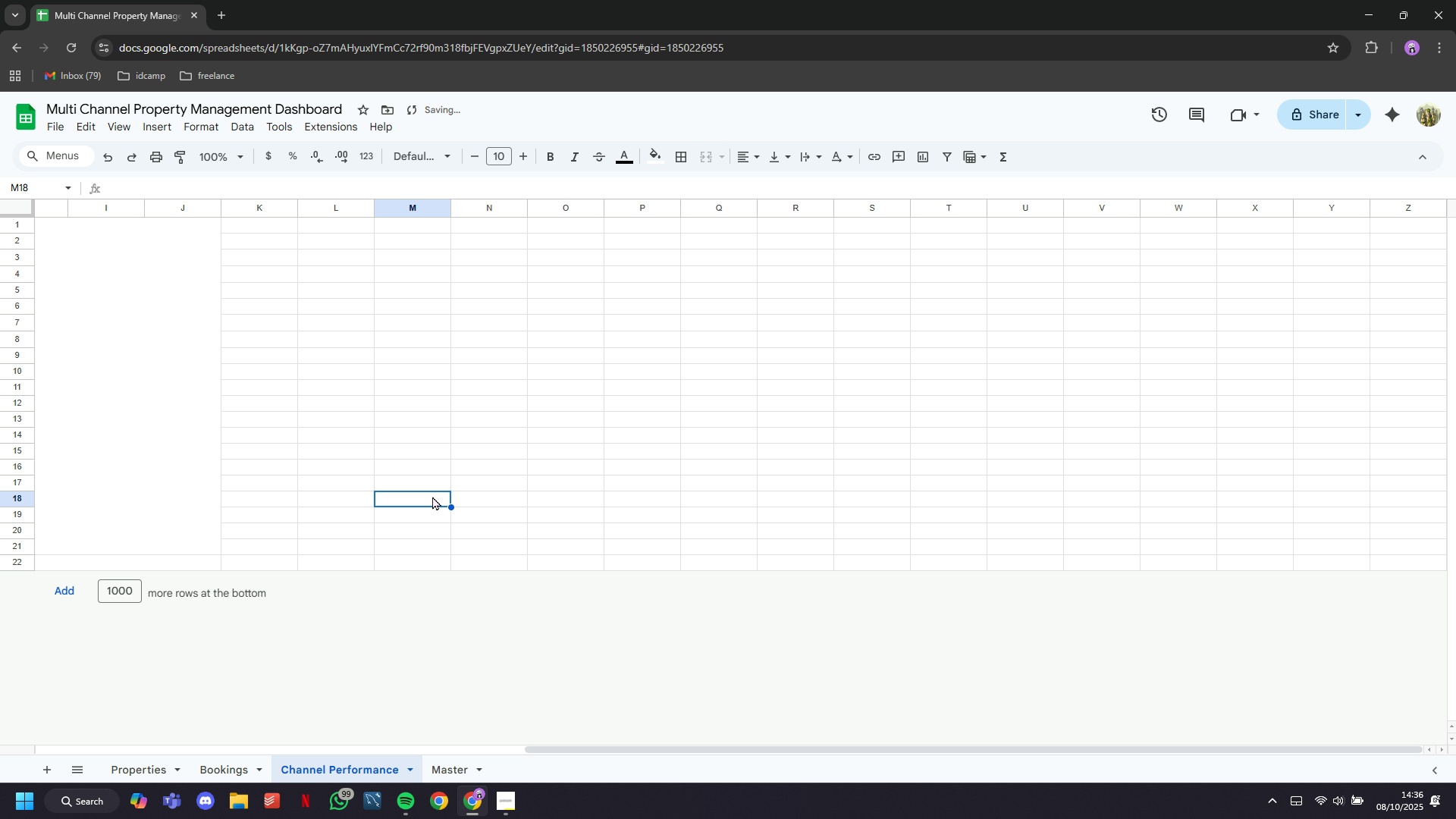 
scroll: coordinate [513, 439], scroll_direction: up, amount: 3.0